 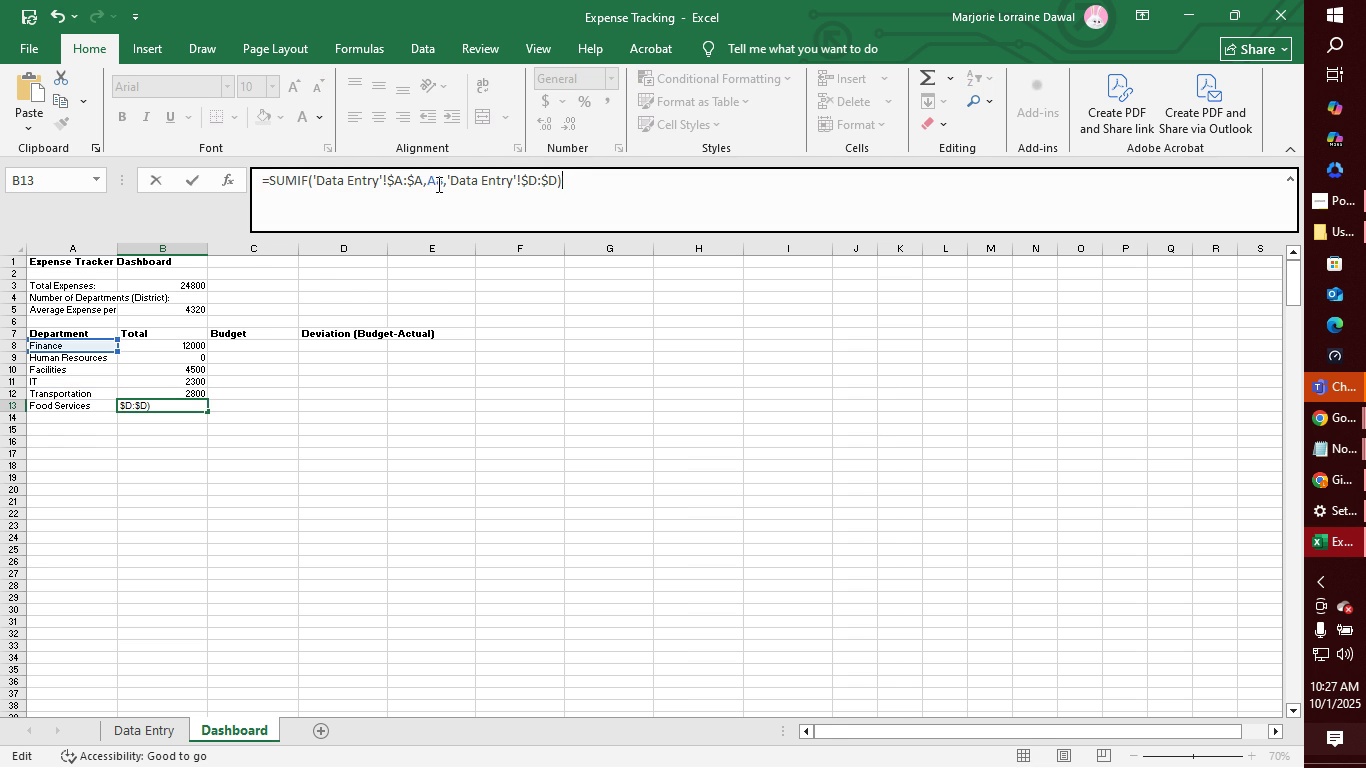 
left_click([440, 176])
 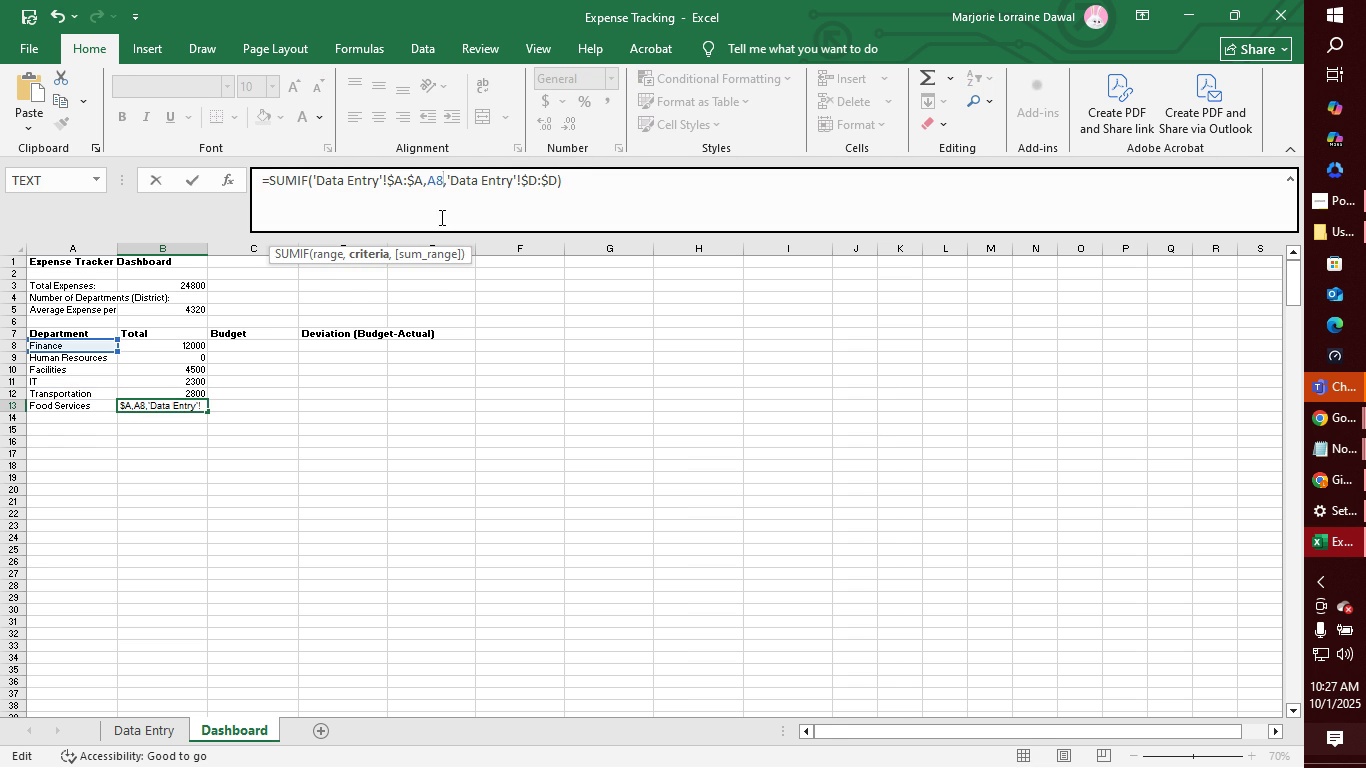 
key(Backspace)
type(13)
 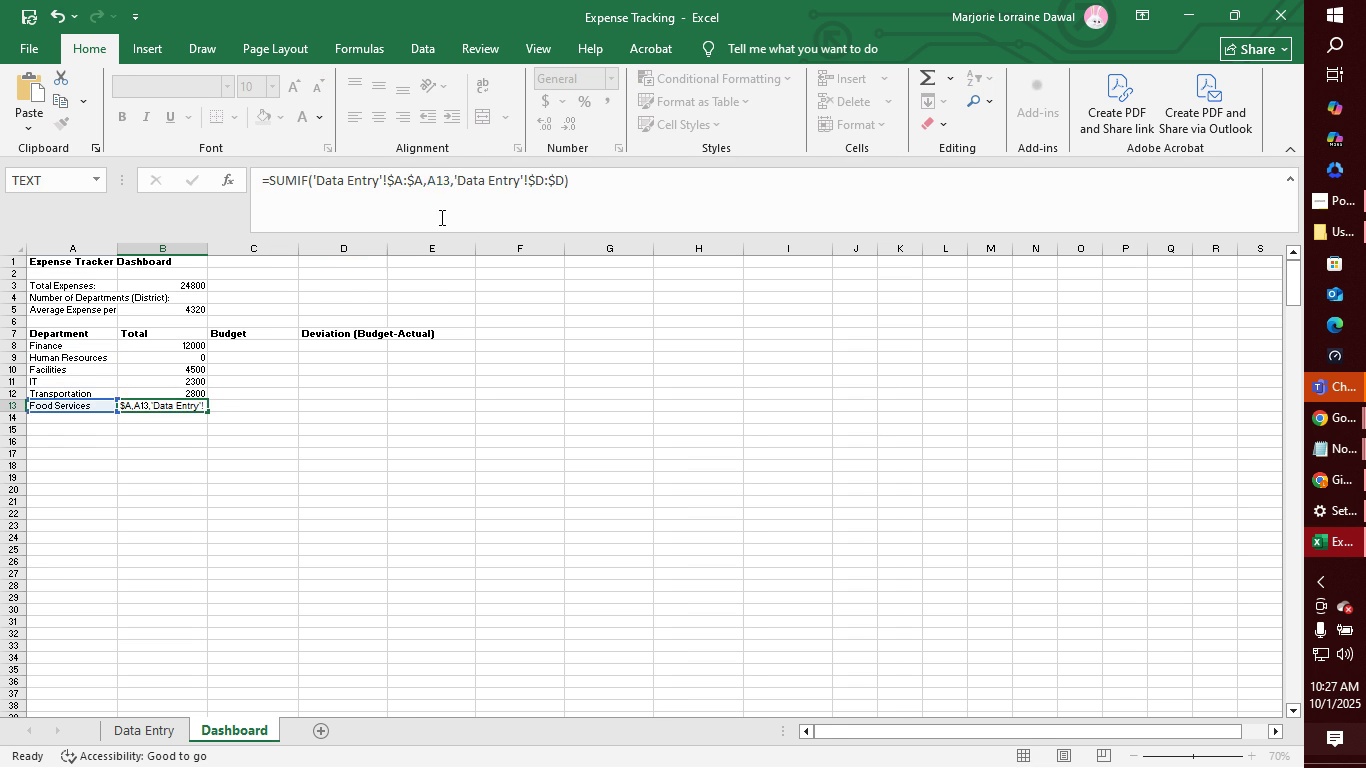 
key(Enter)
 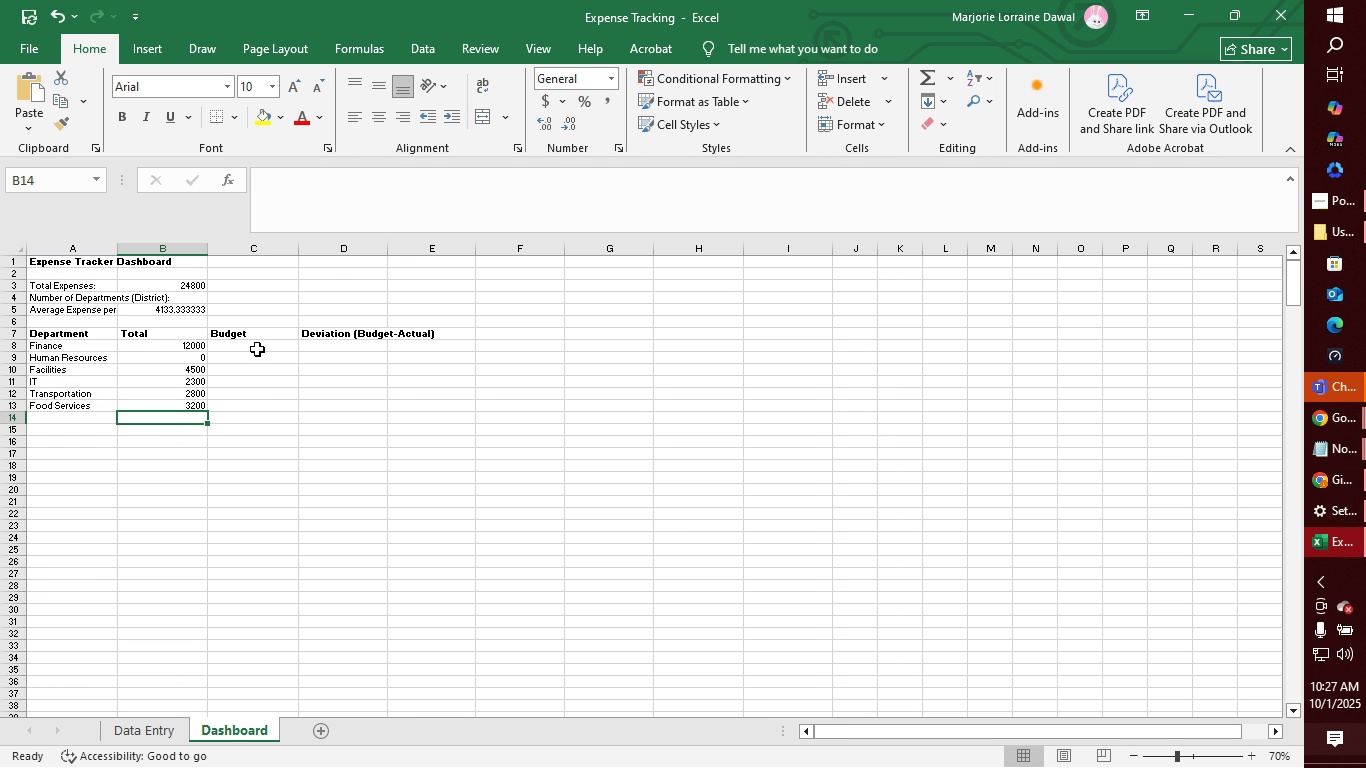 
wait(19.63)
 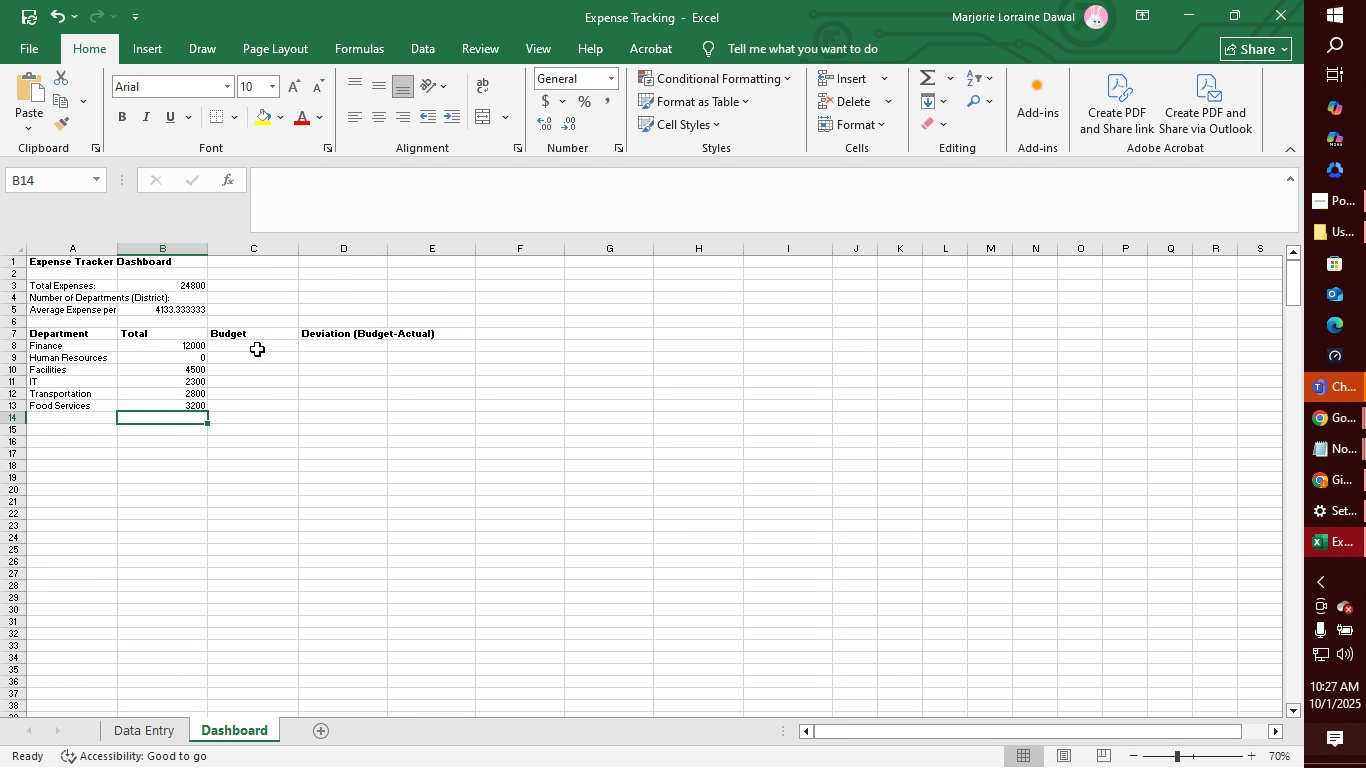 
left_click([278, 350])
 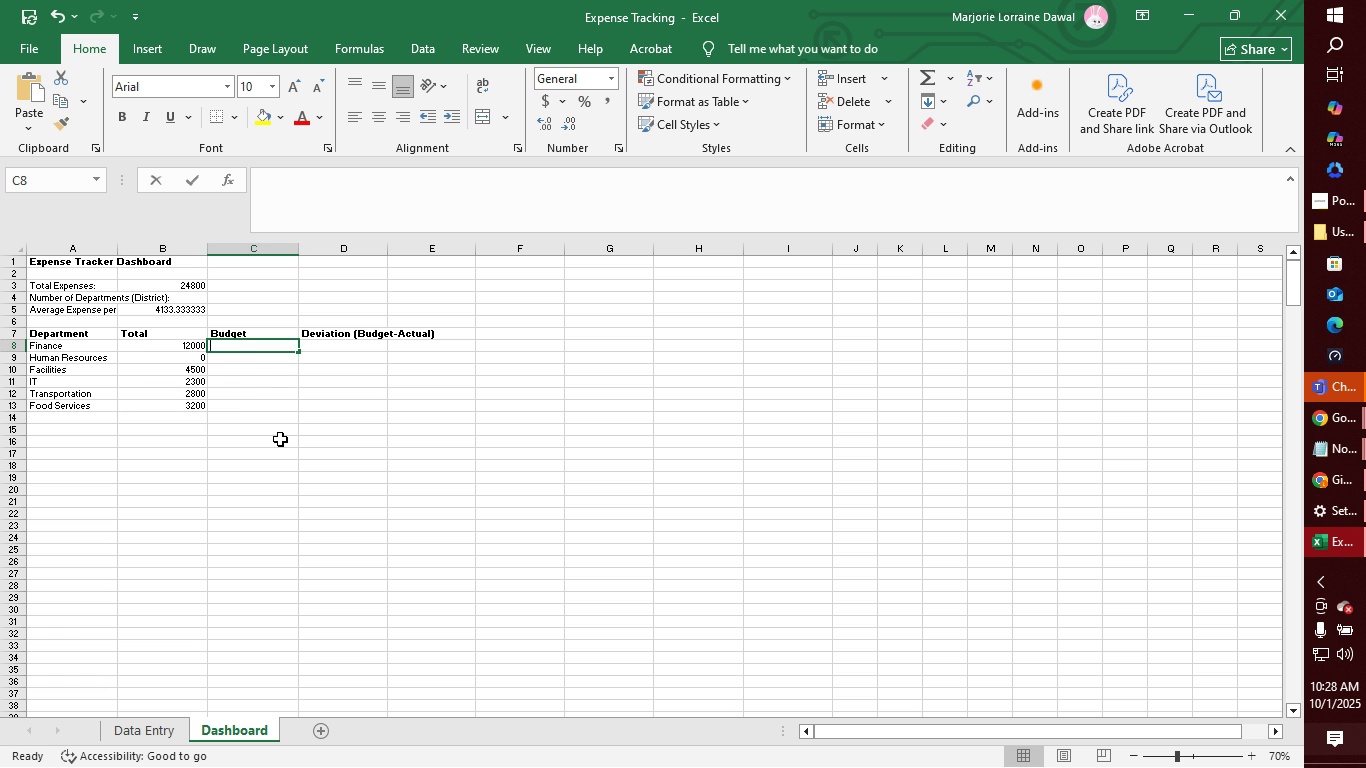 
type(50000)
 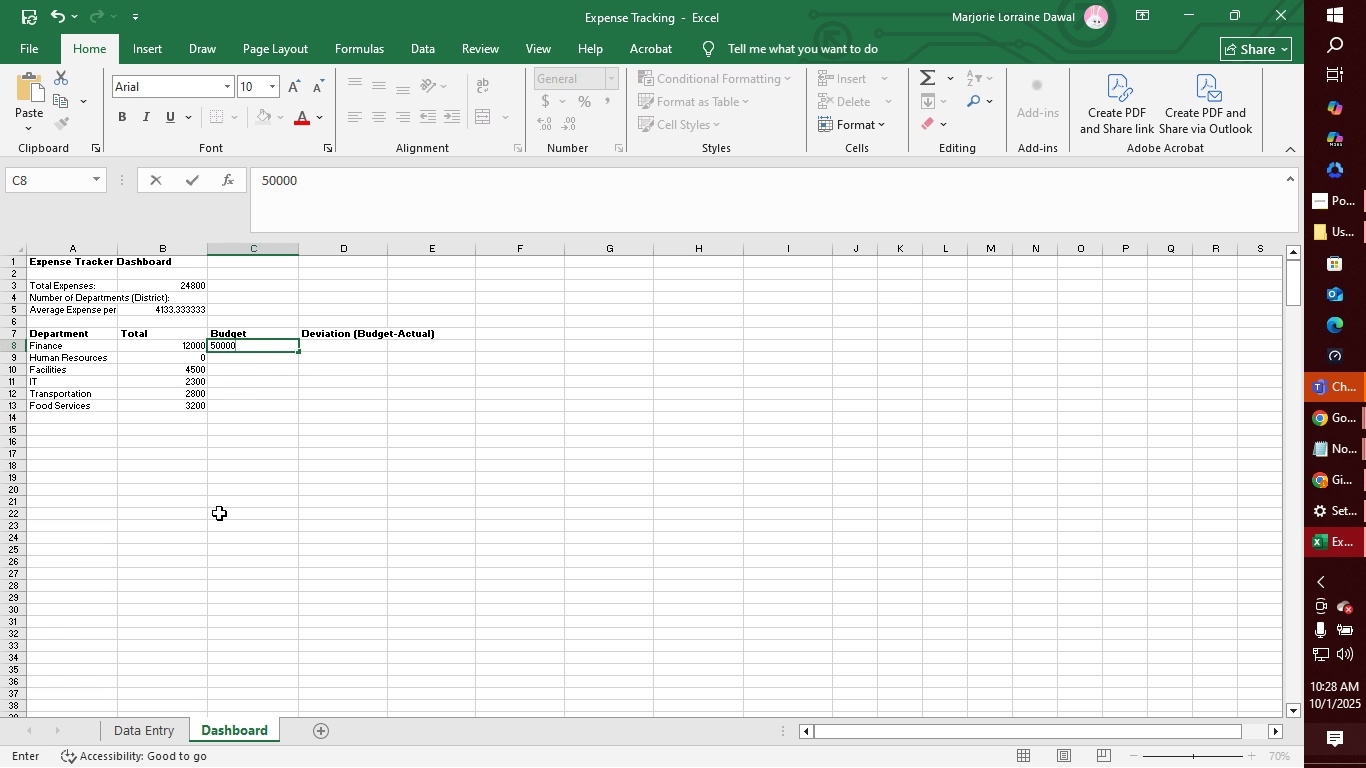 
key(Enter)
 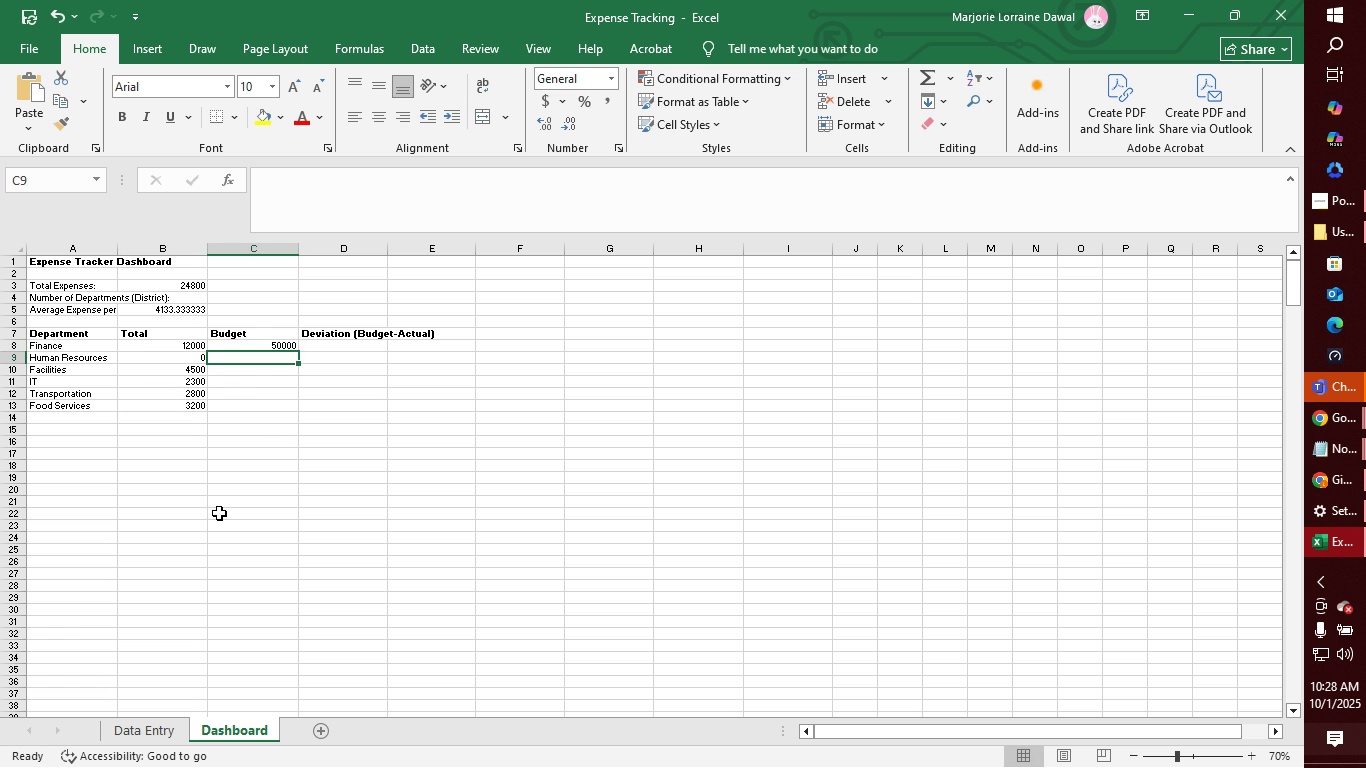 
type(30000)
 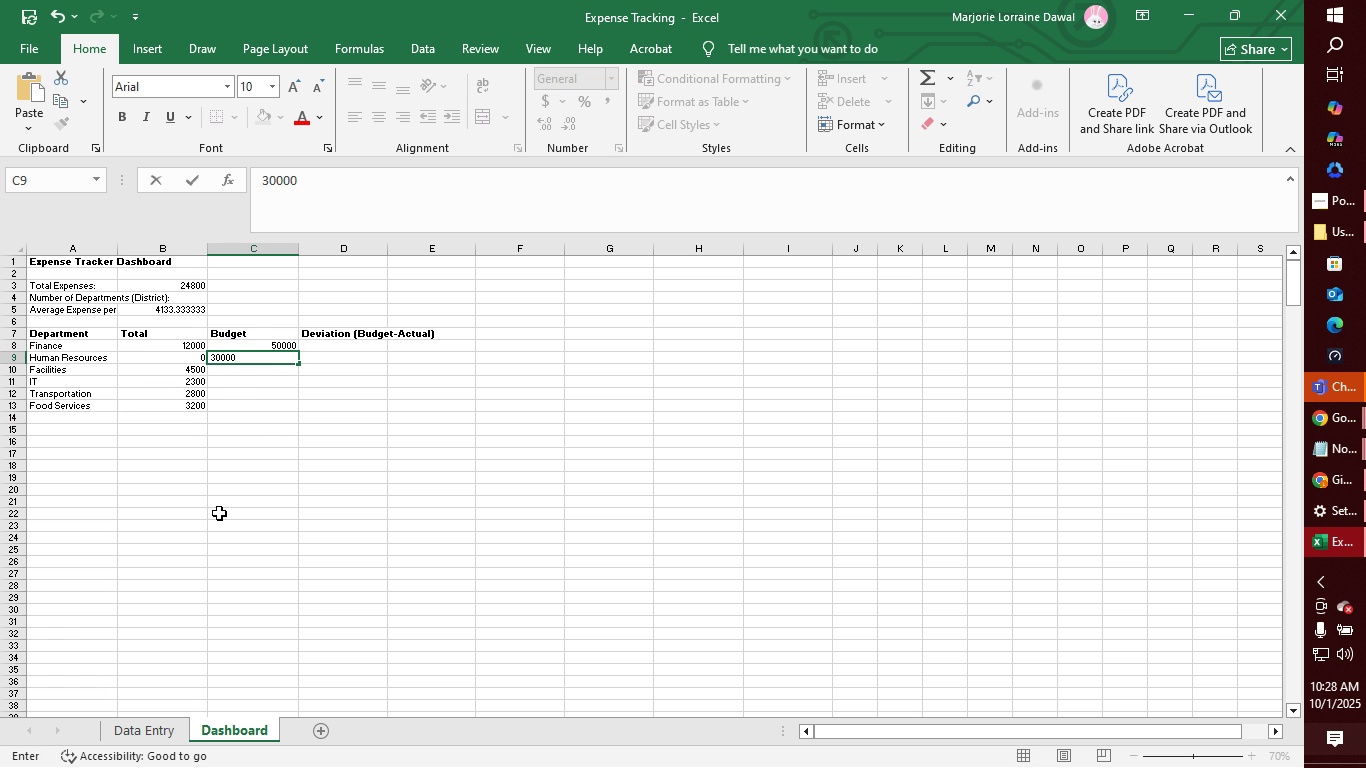 
key(Enter)
 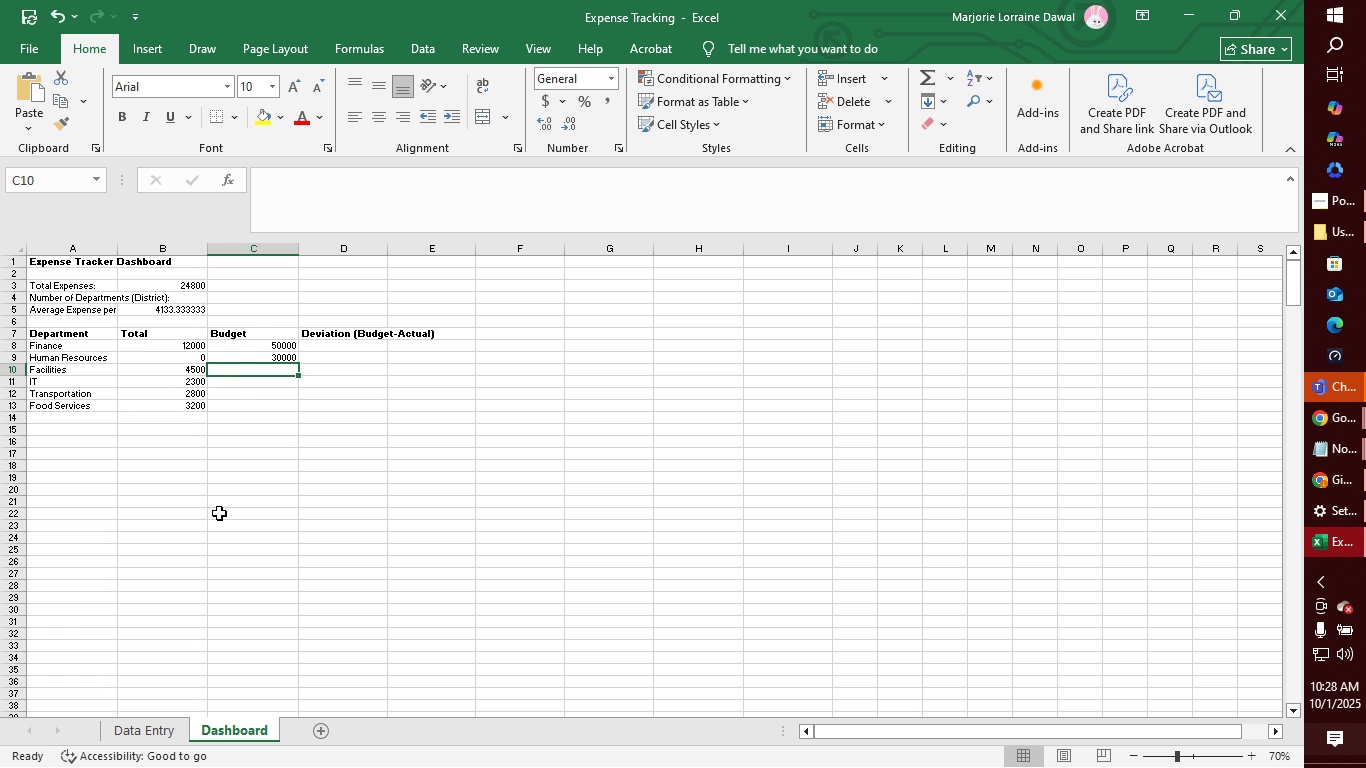 
type(35500)
 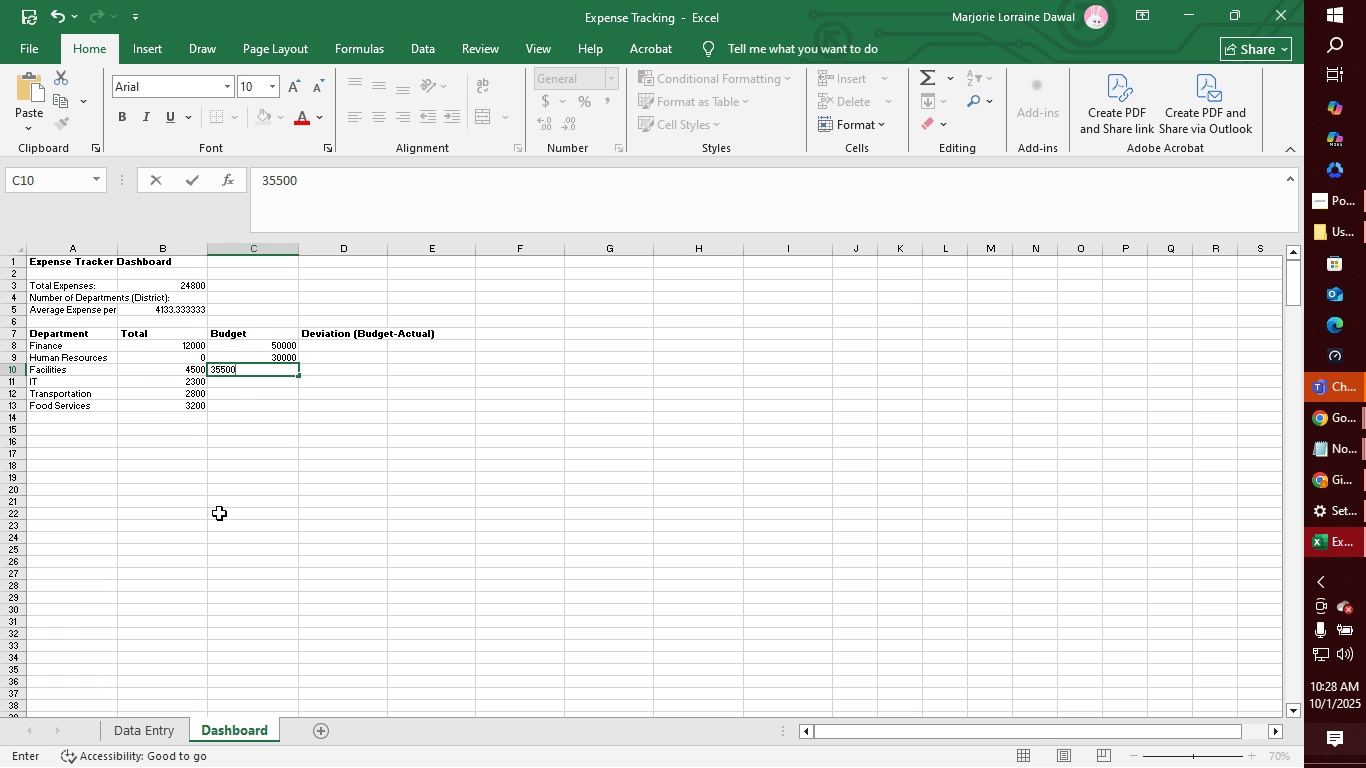 
key(Enter)
 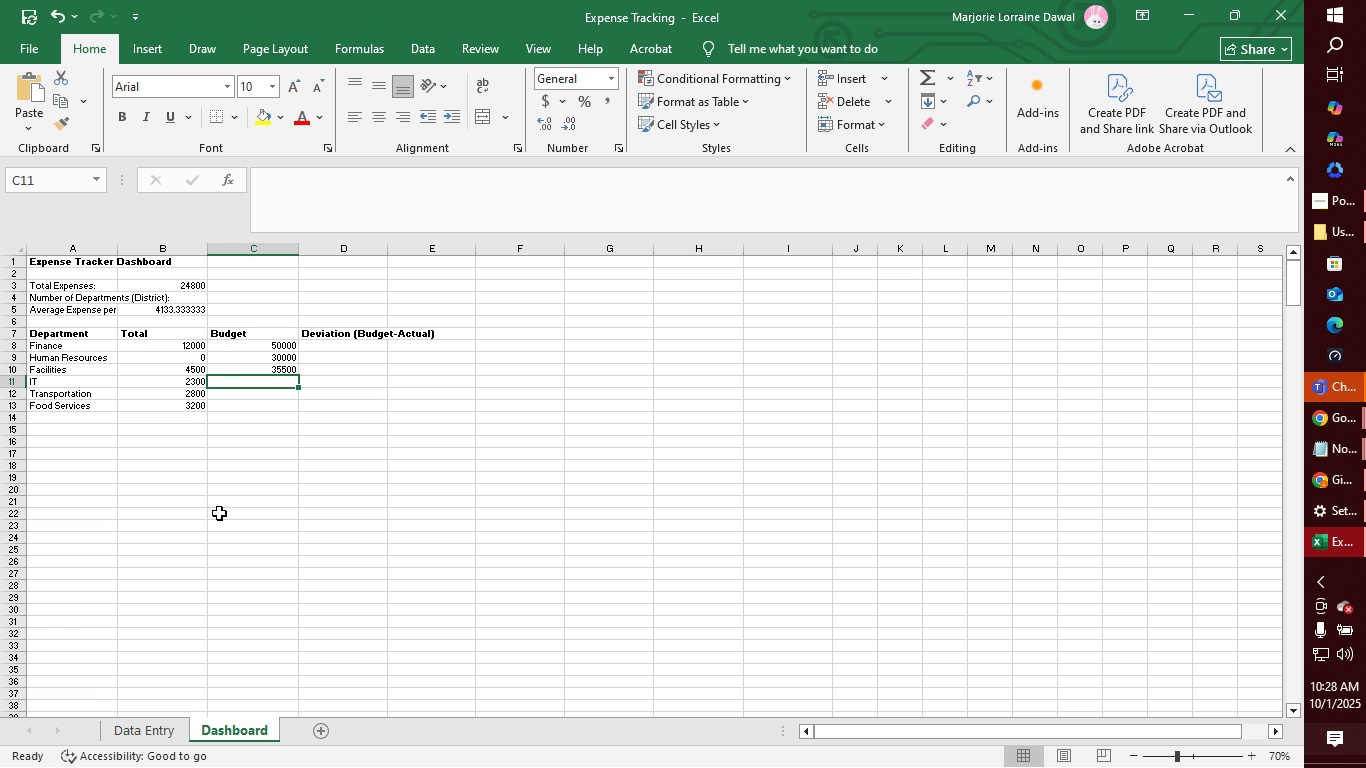 
wait(9.89)
 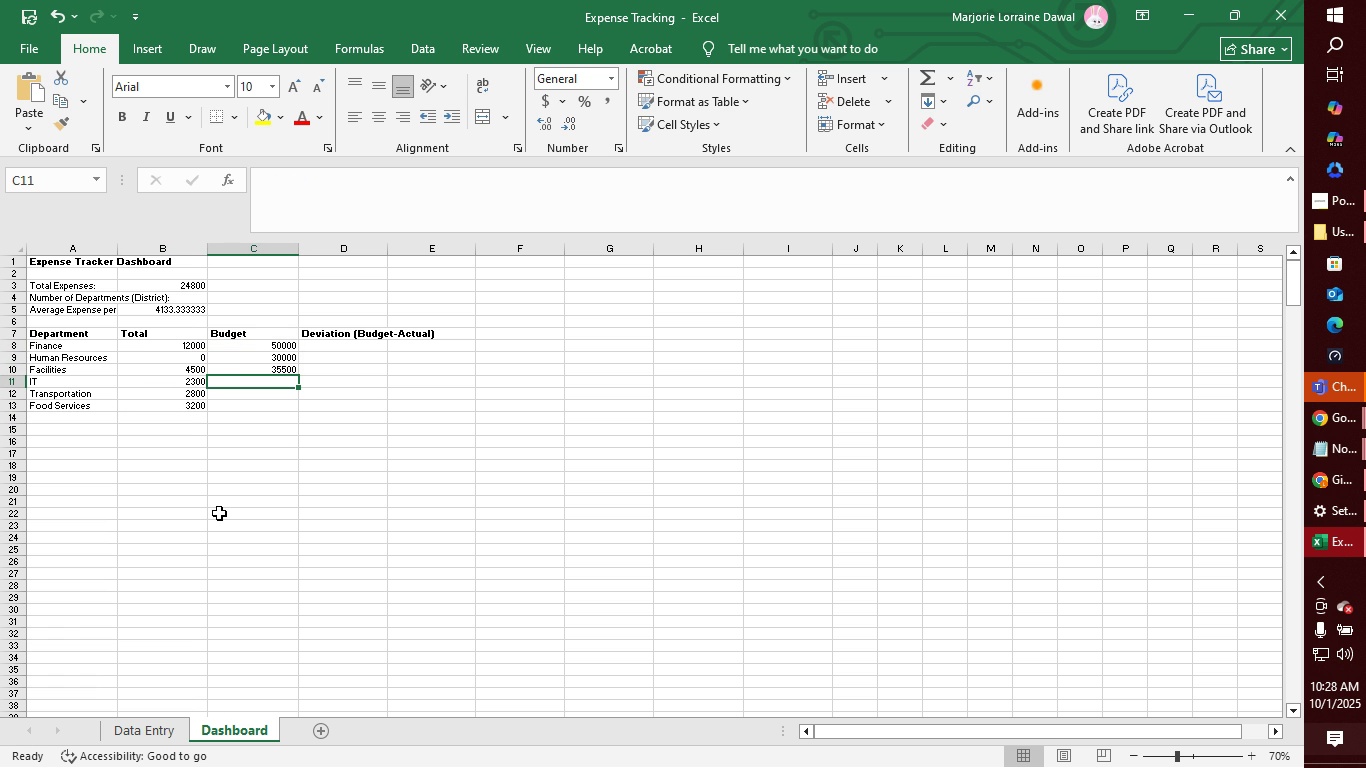 
key(Shift+ShiftRight)
 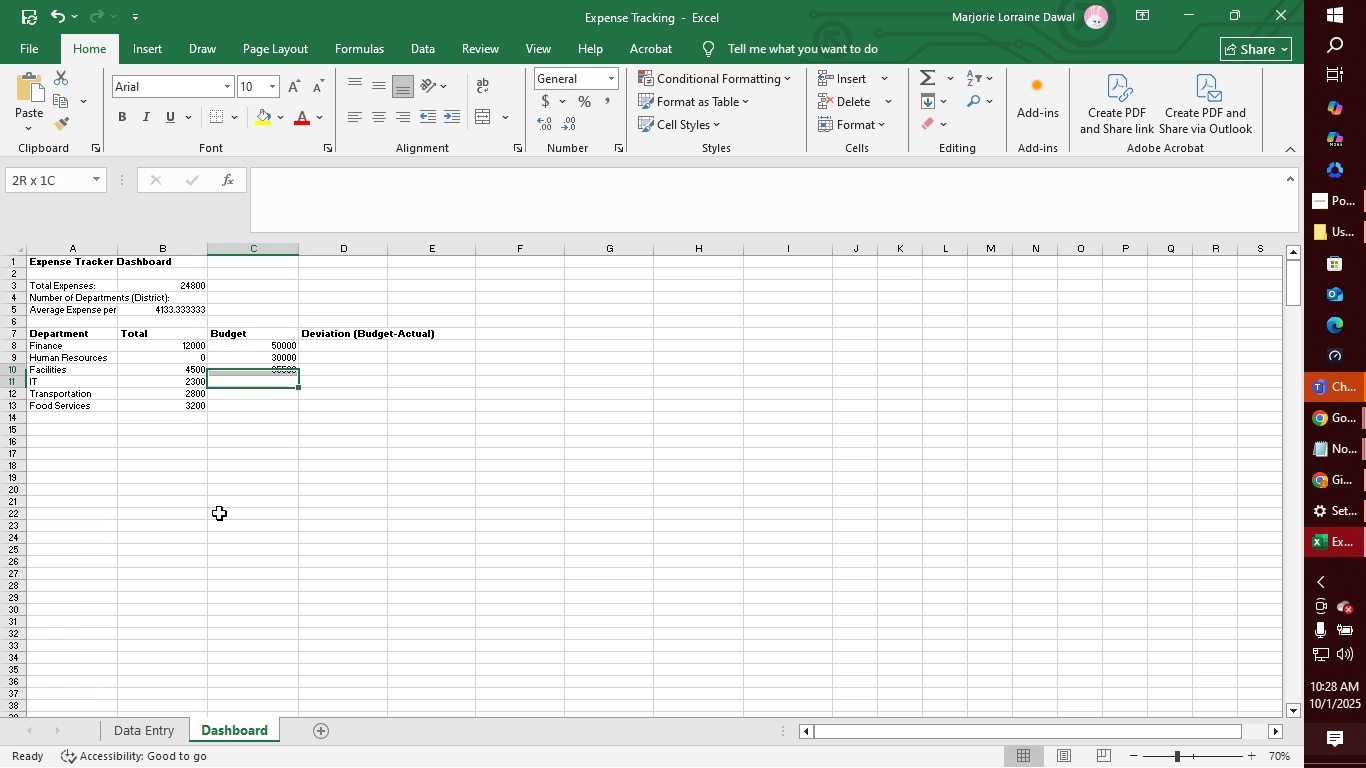 
key(Shift+ArrowUp)
 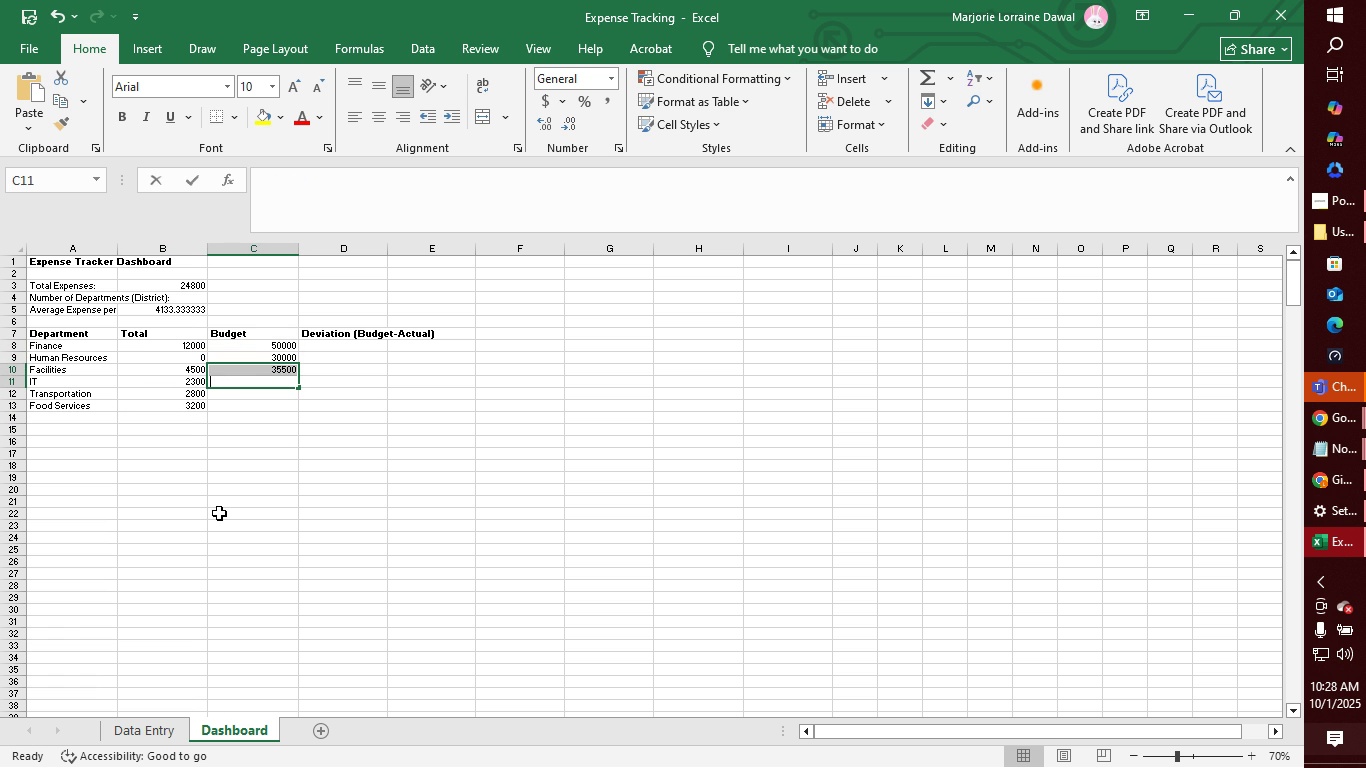 
type(4000)
key(Backspace)
key(Backspace)
key(Backspace)
key(Backspace)
key(Backspace)
 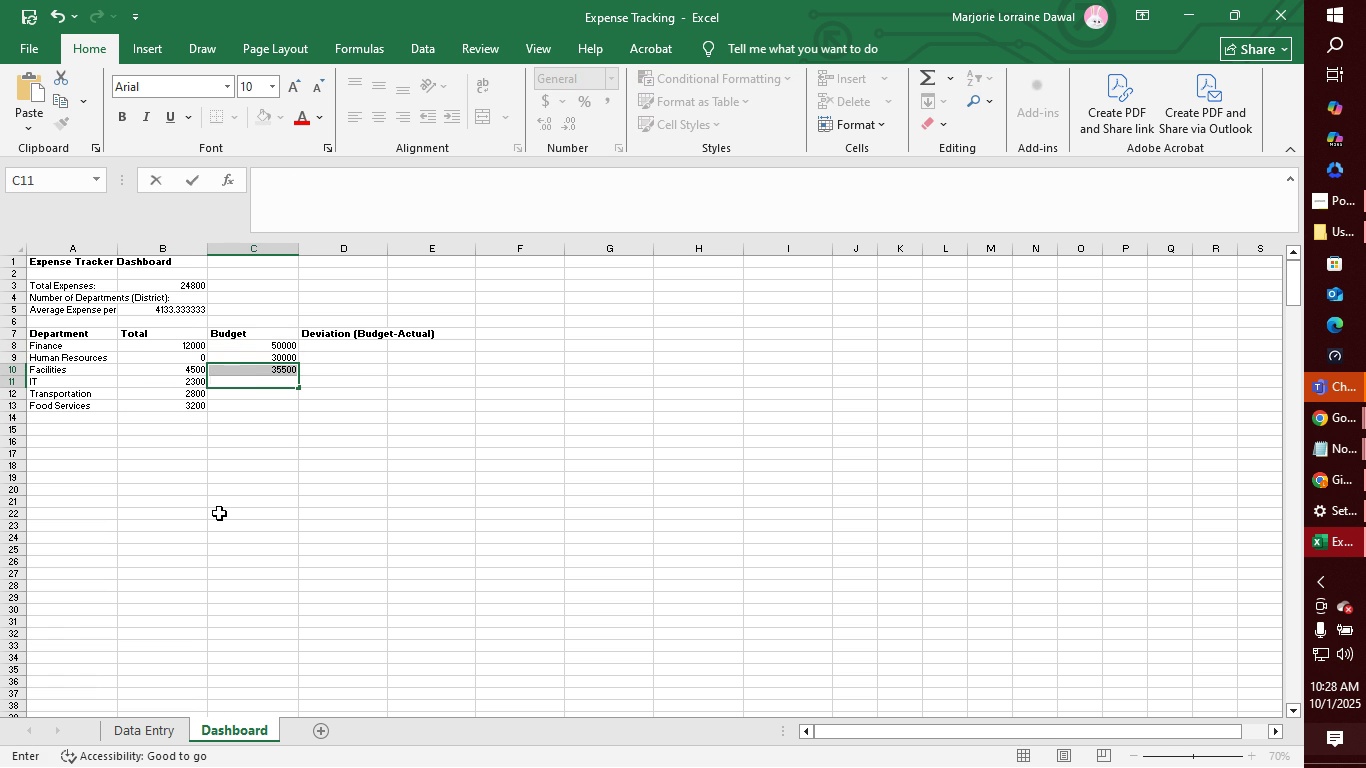 
key(ArrowUp)
 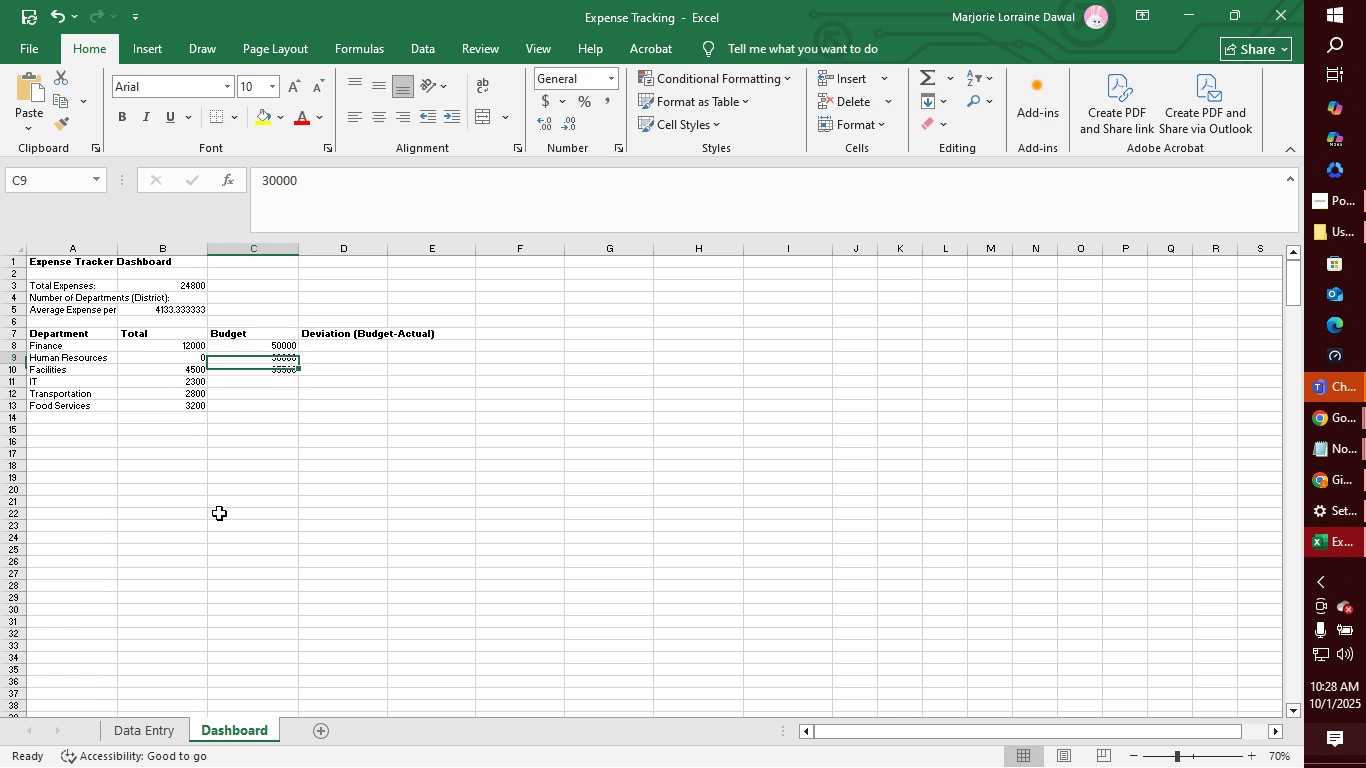 
key(ArrowUp)
 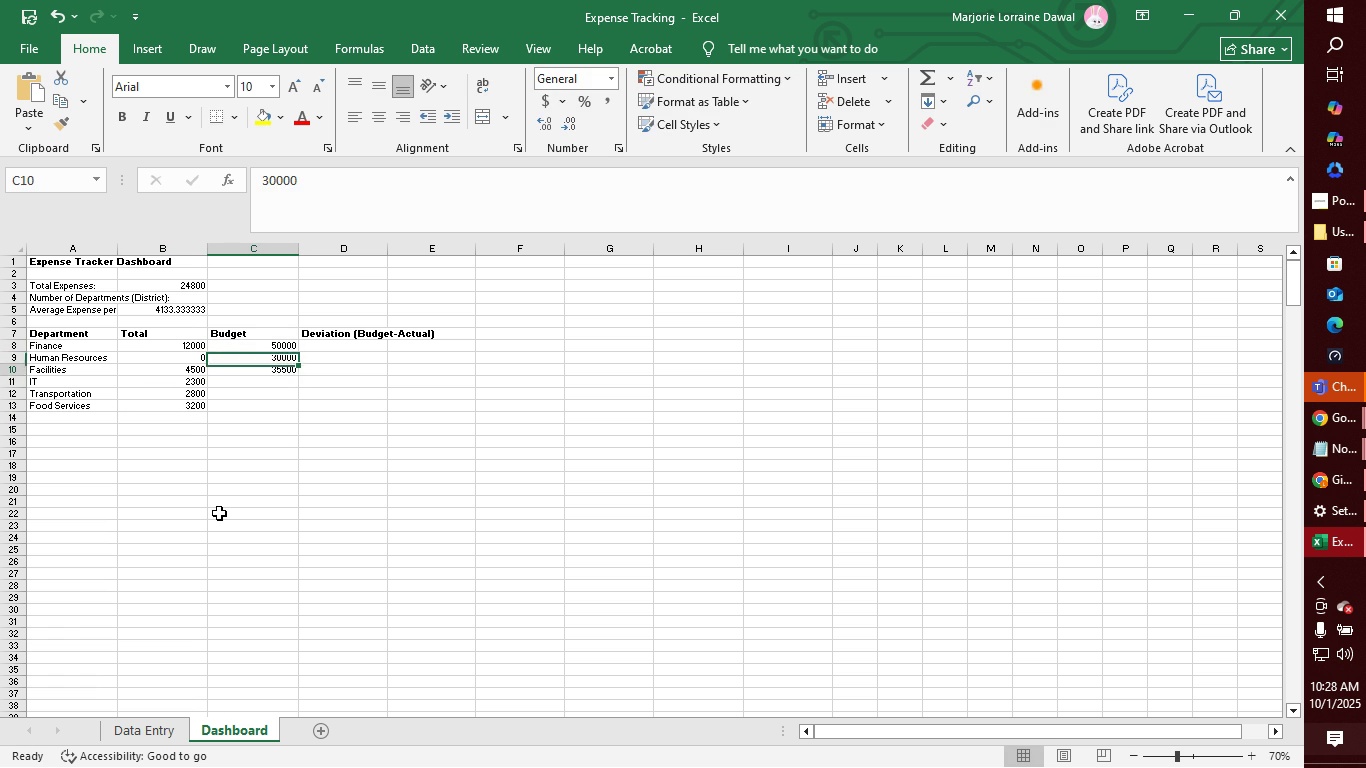 
key(ArrowDown)
 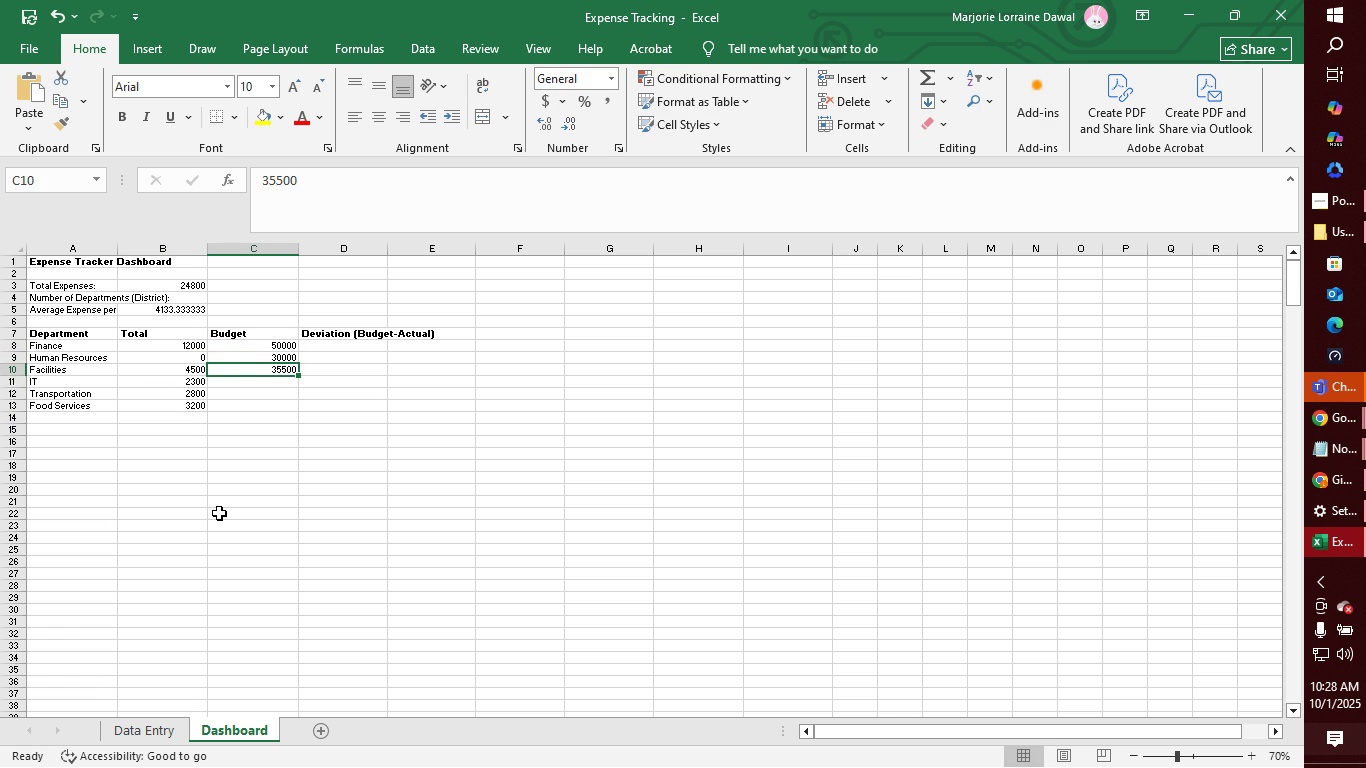 
type(40000)
 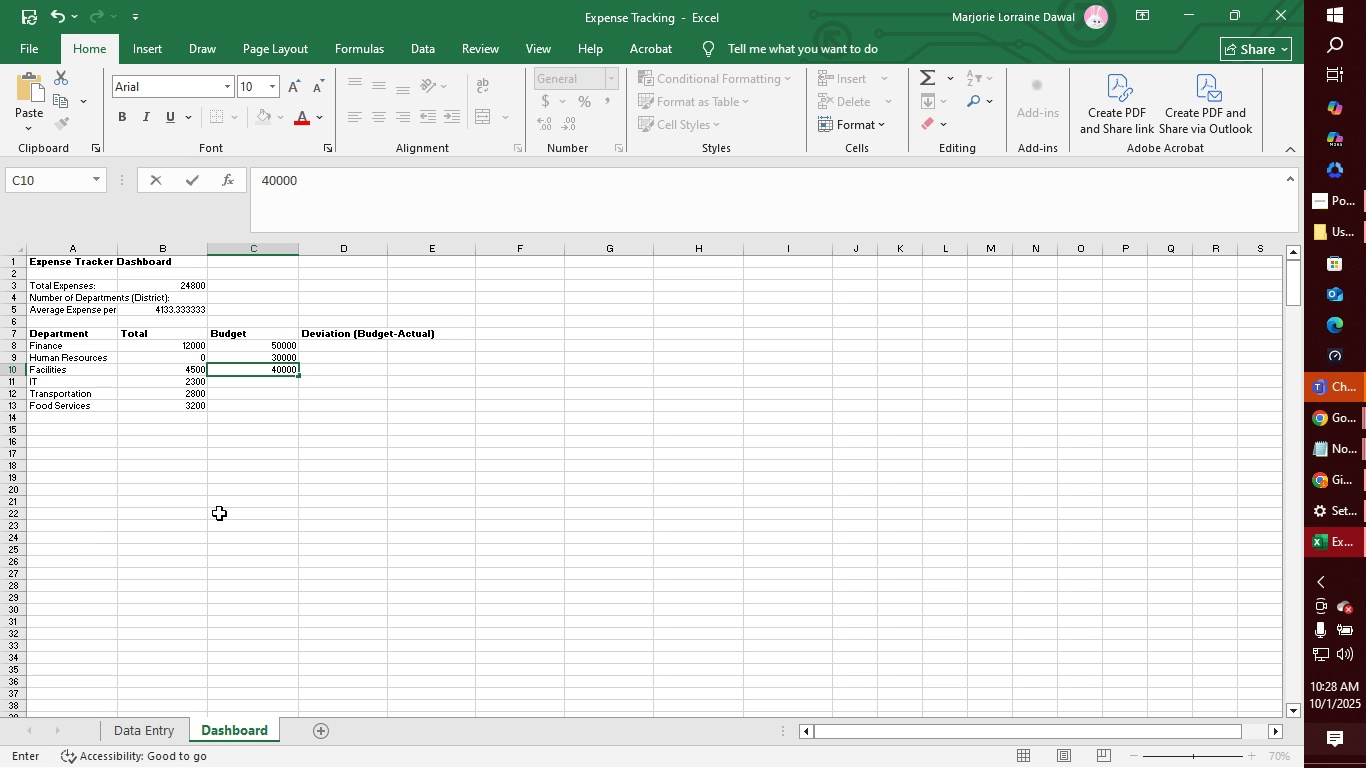 
key(Enter)
 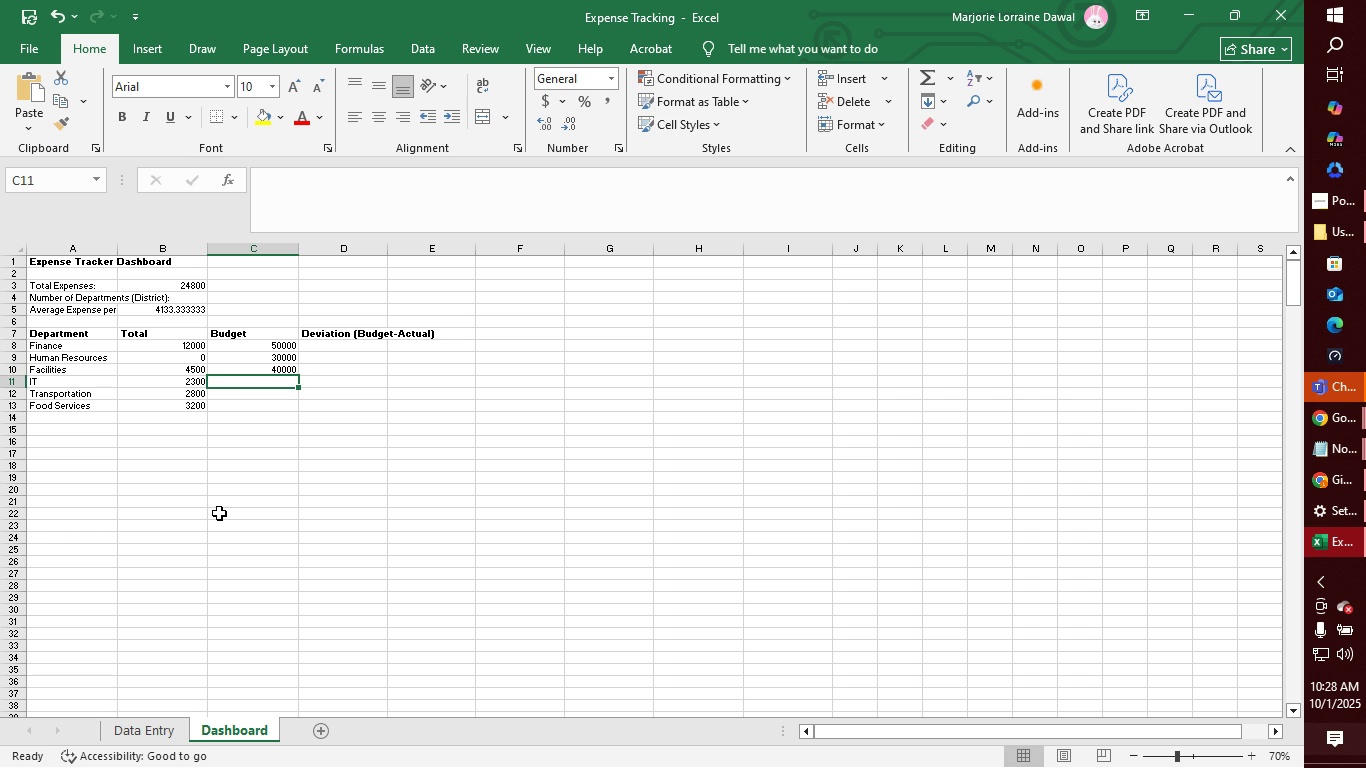 
type(25000)
 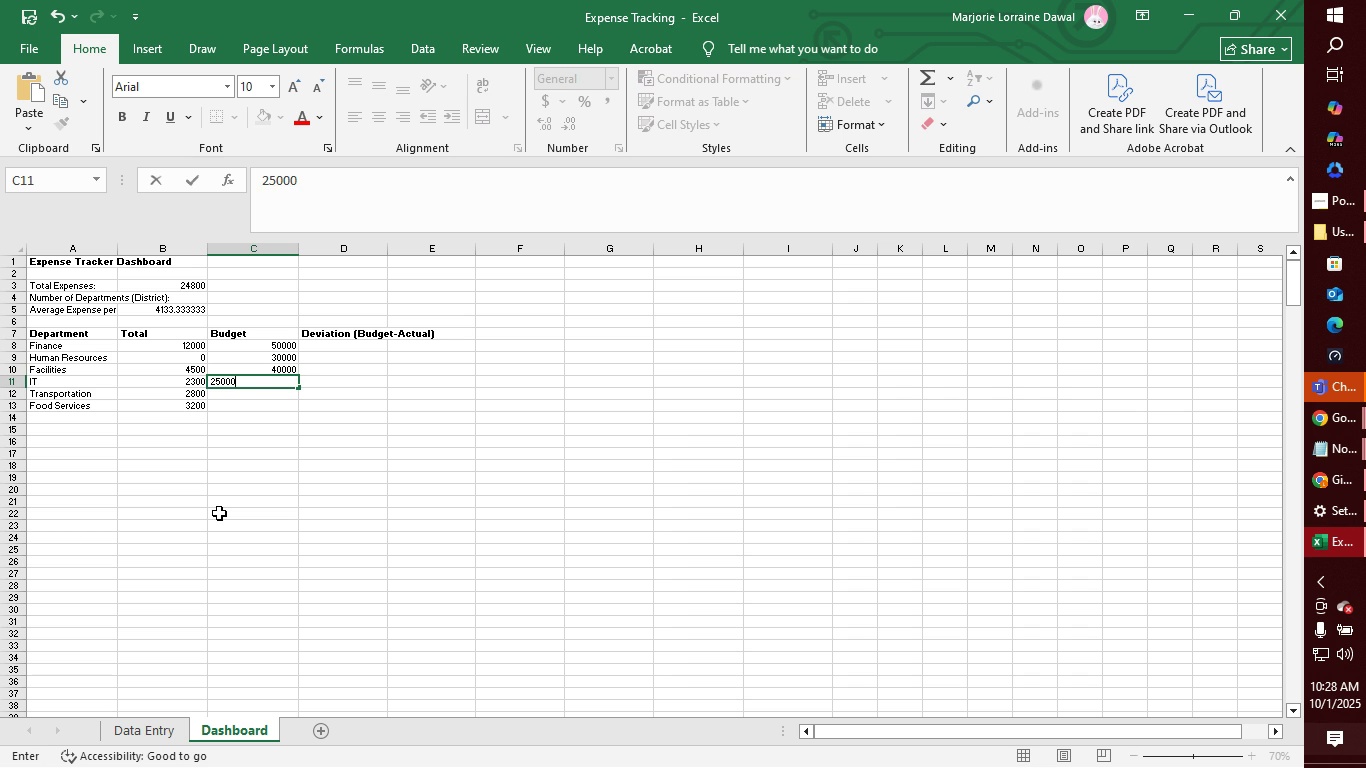 
key(Enter)
 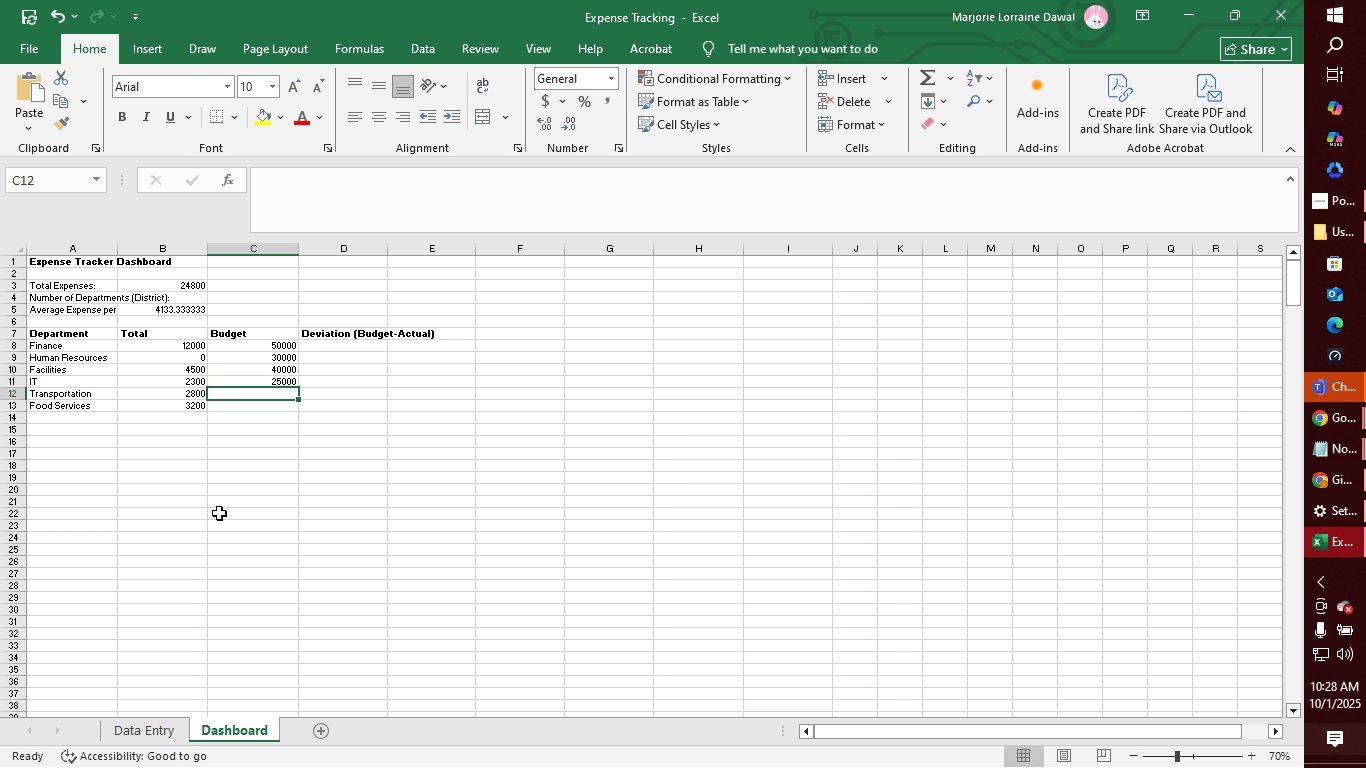 
type(20000)
 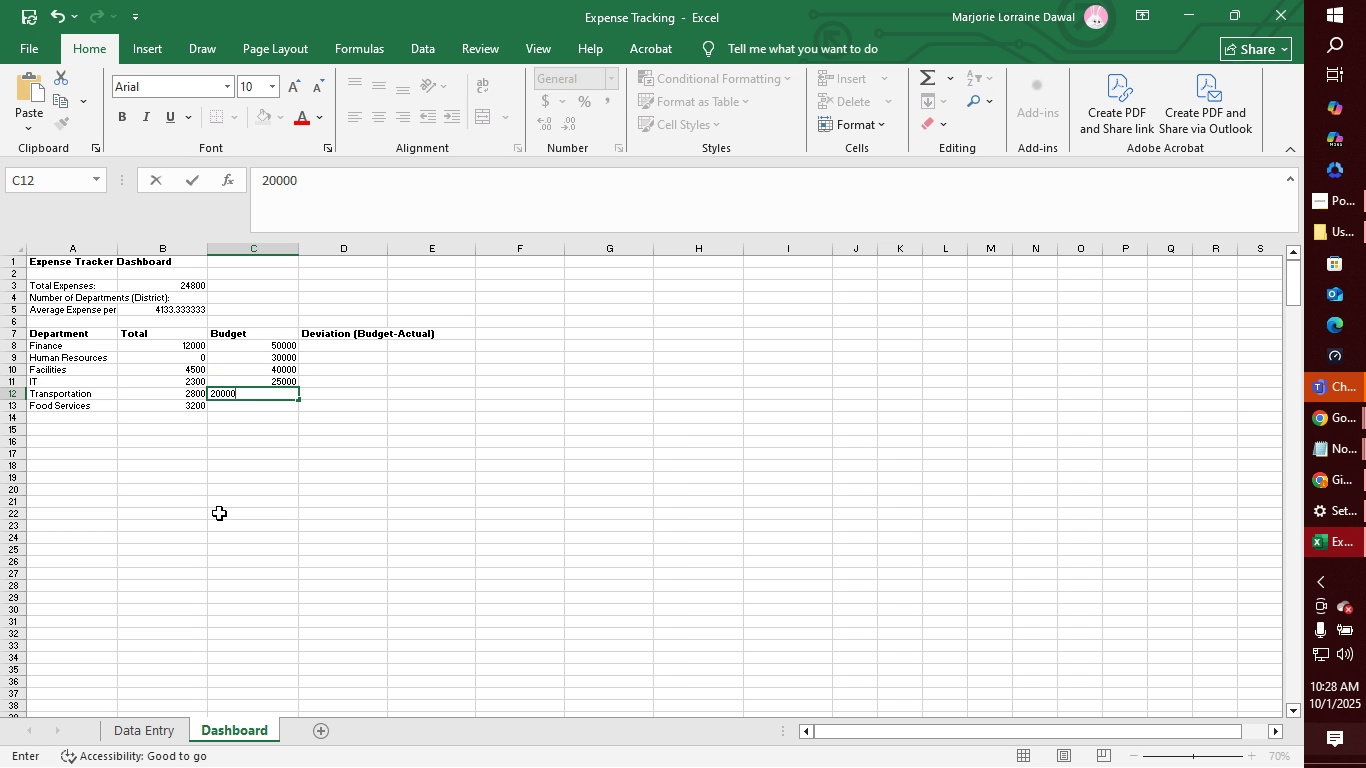 
key(Enter)
 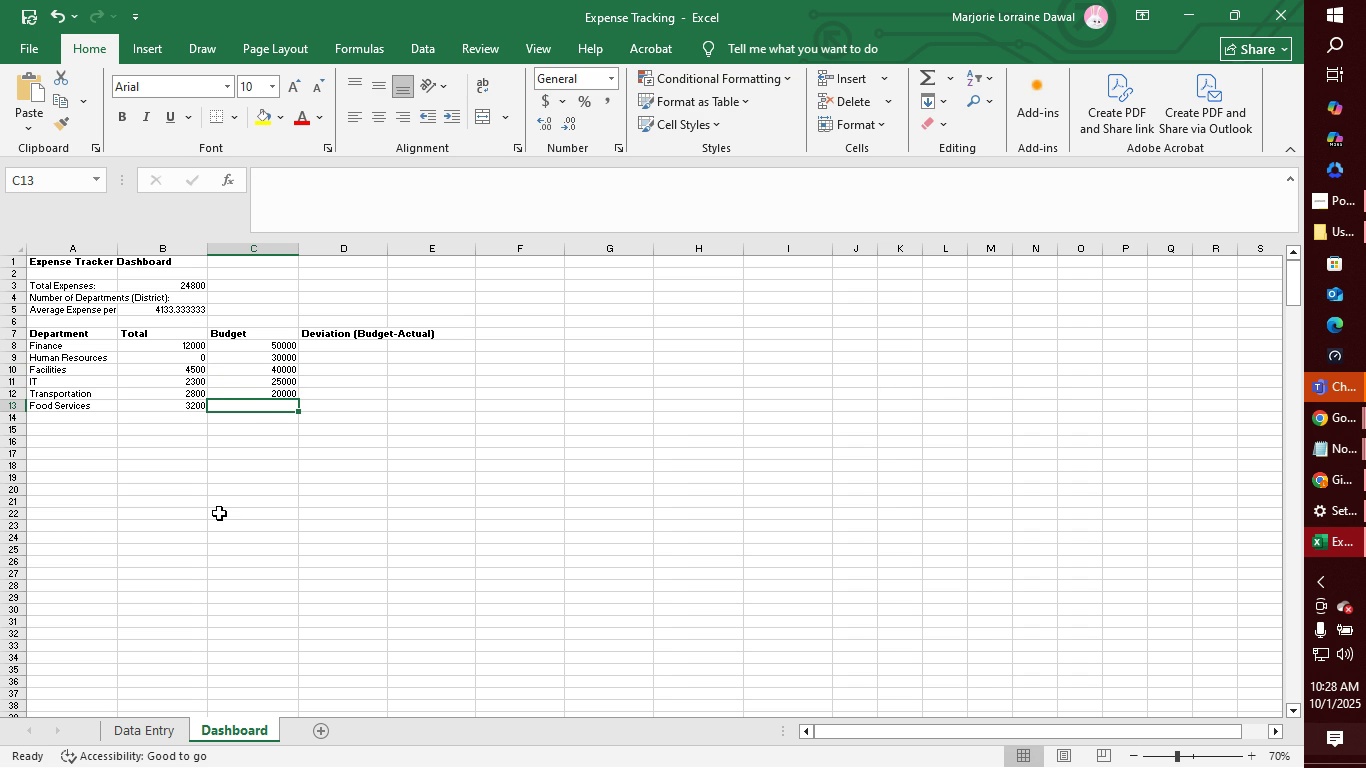 
type(35000)
 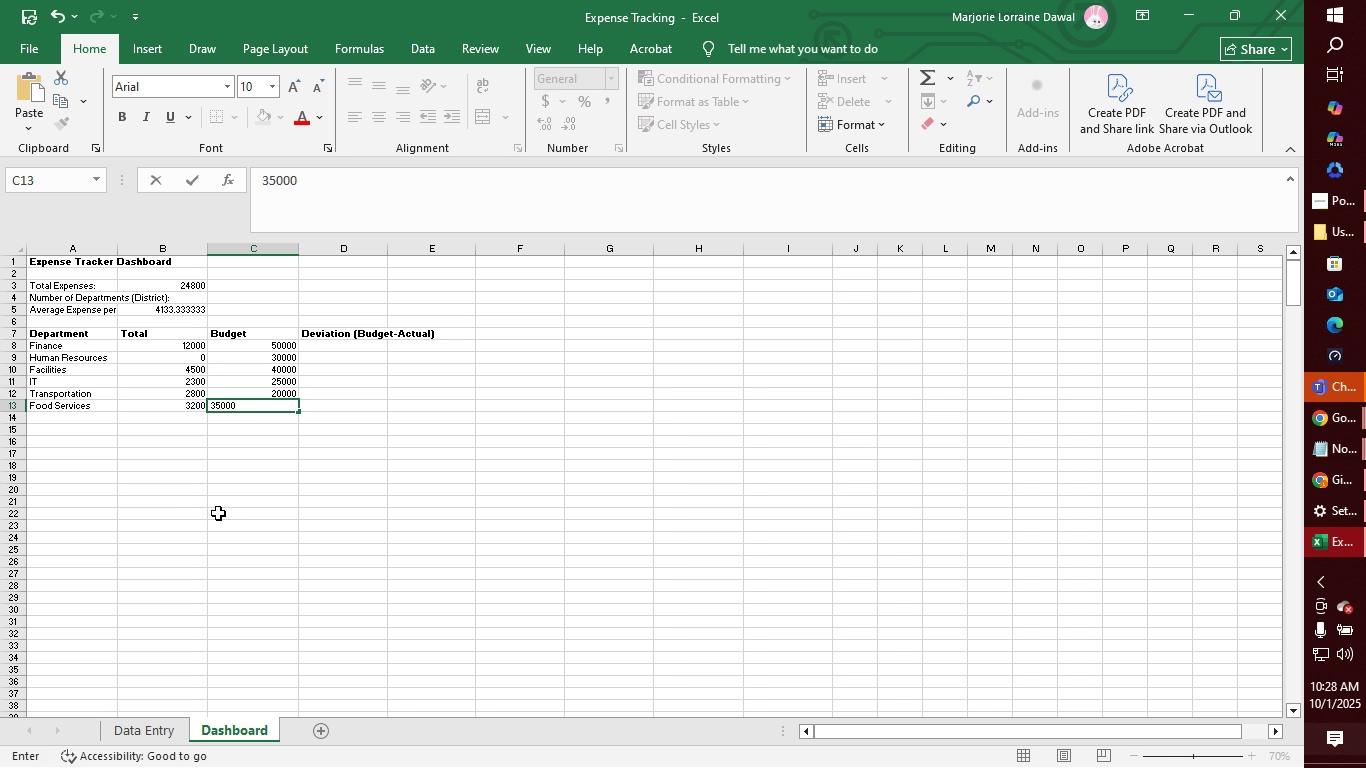 
key(Enter)
 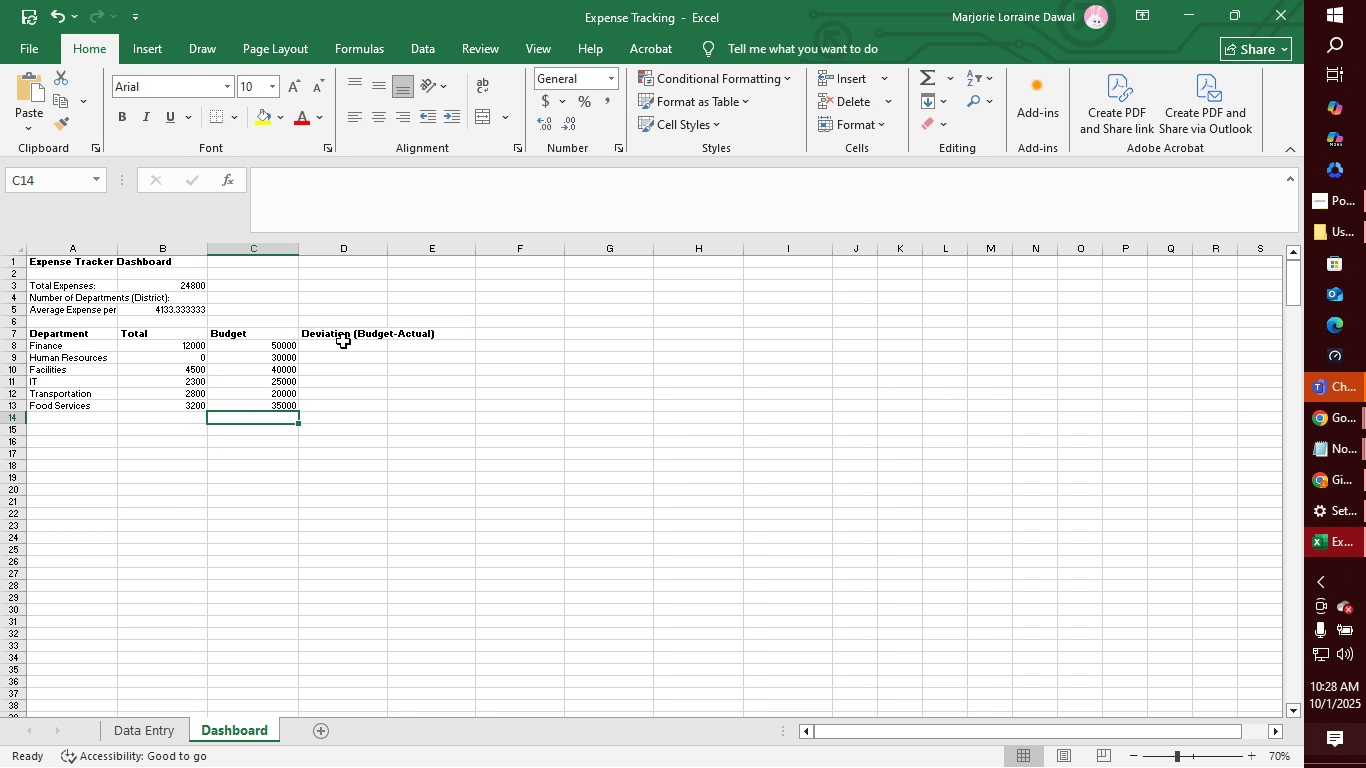 
left_click([343, 345])